 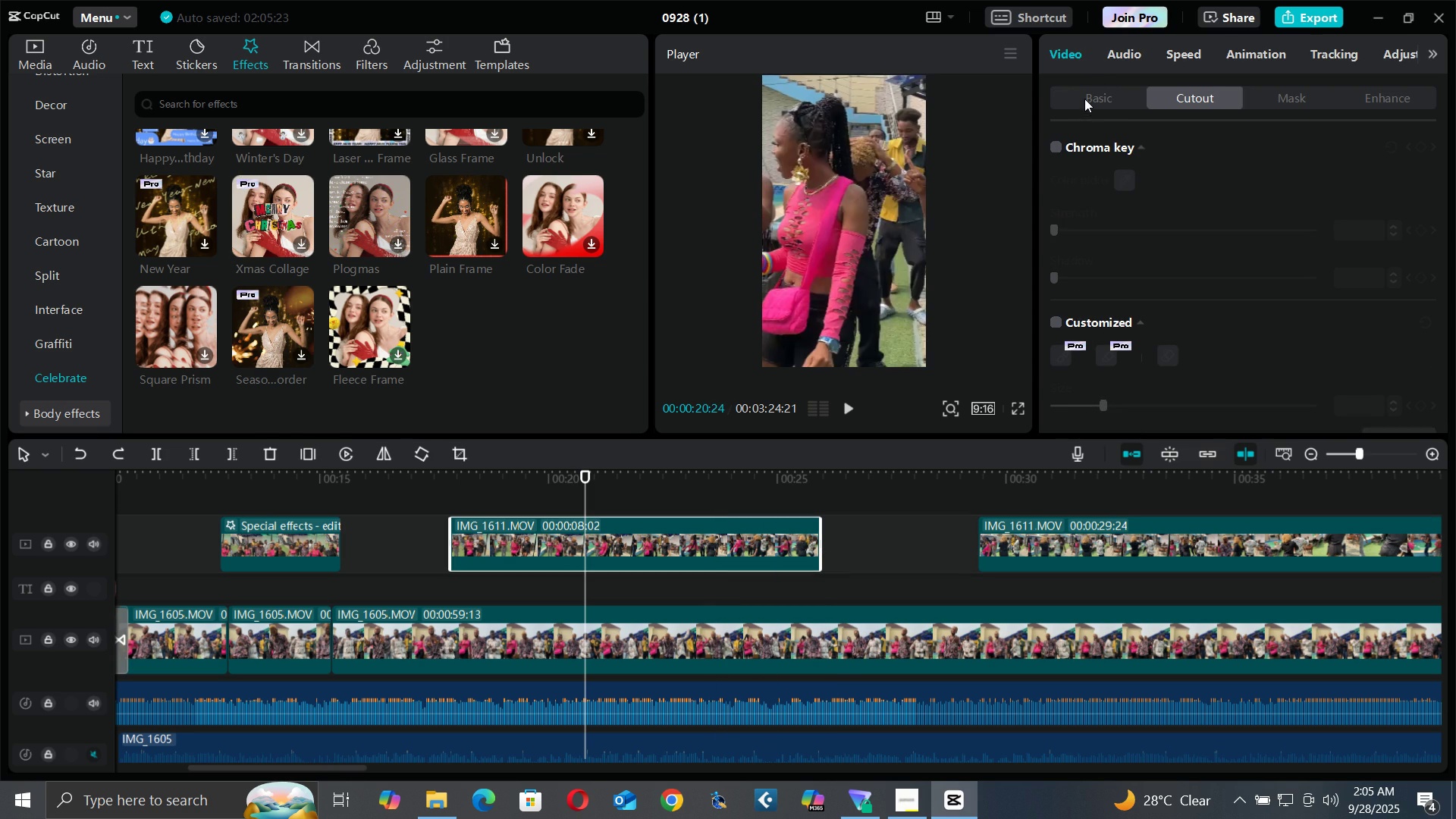 
triple_click([1084, 99])
 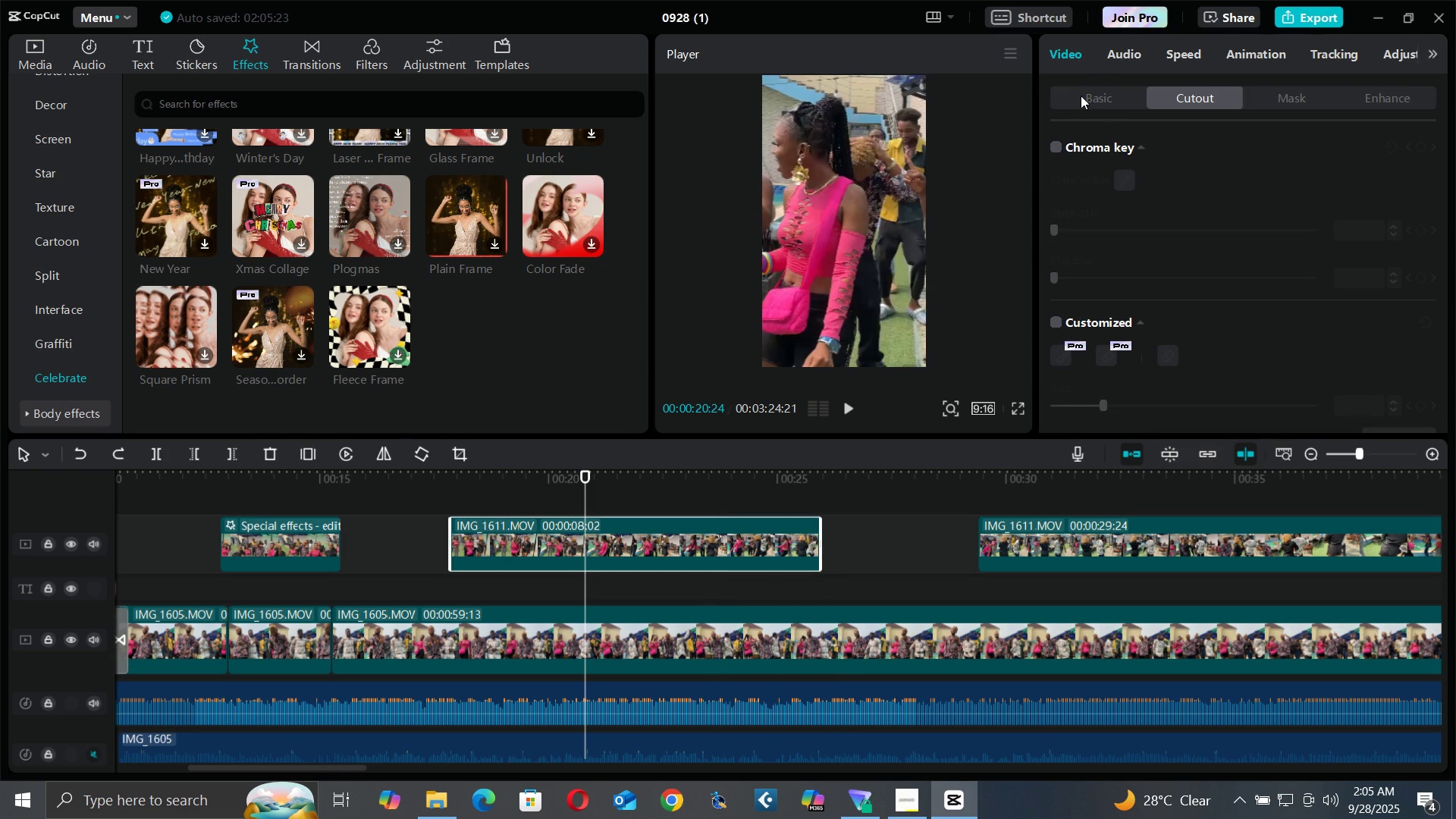 
triple_click([1081, 96])
 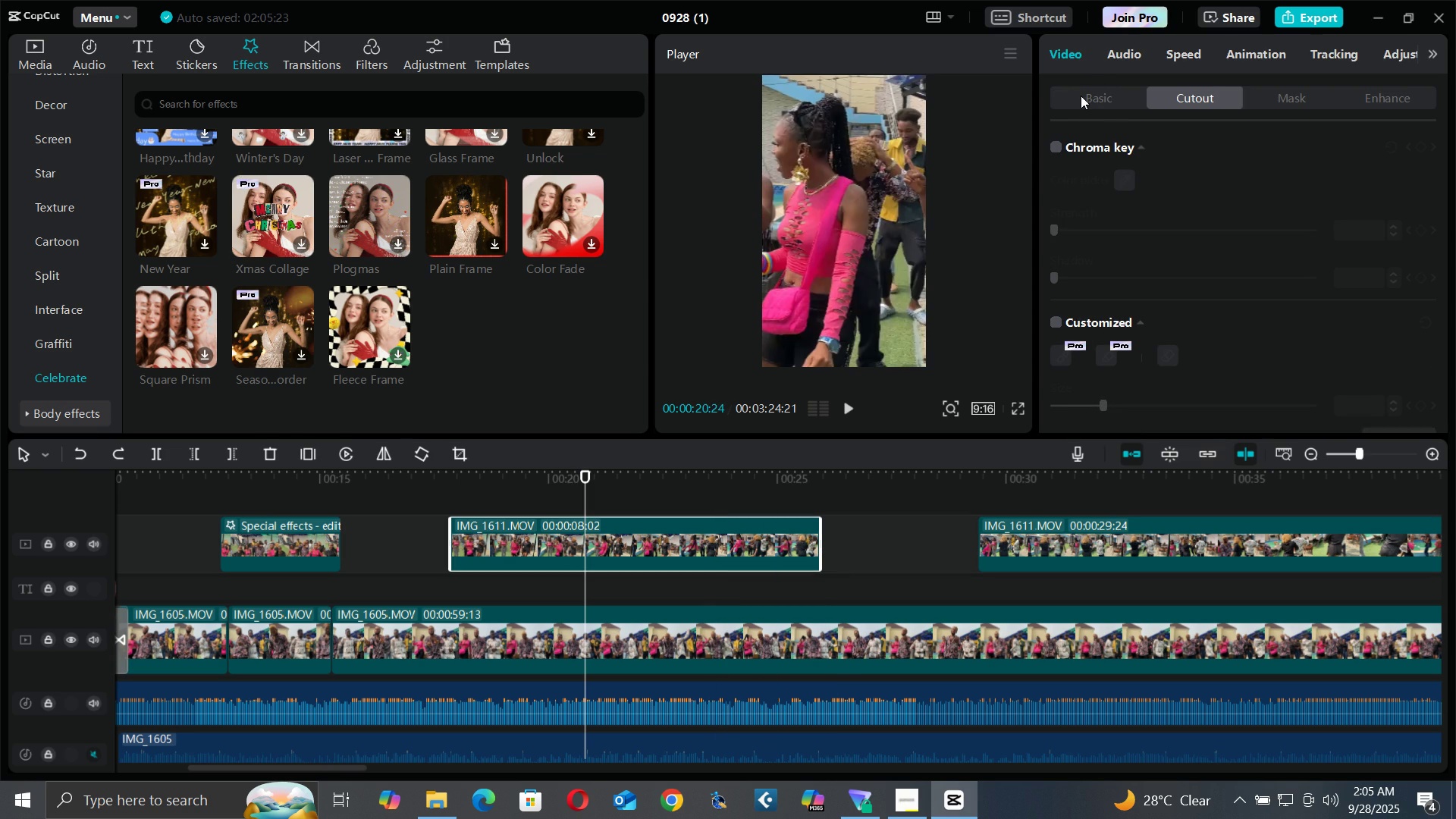 
triple_click([1081, 96])
 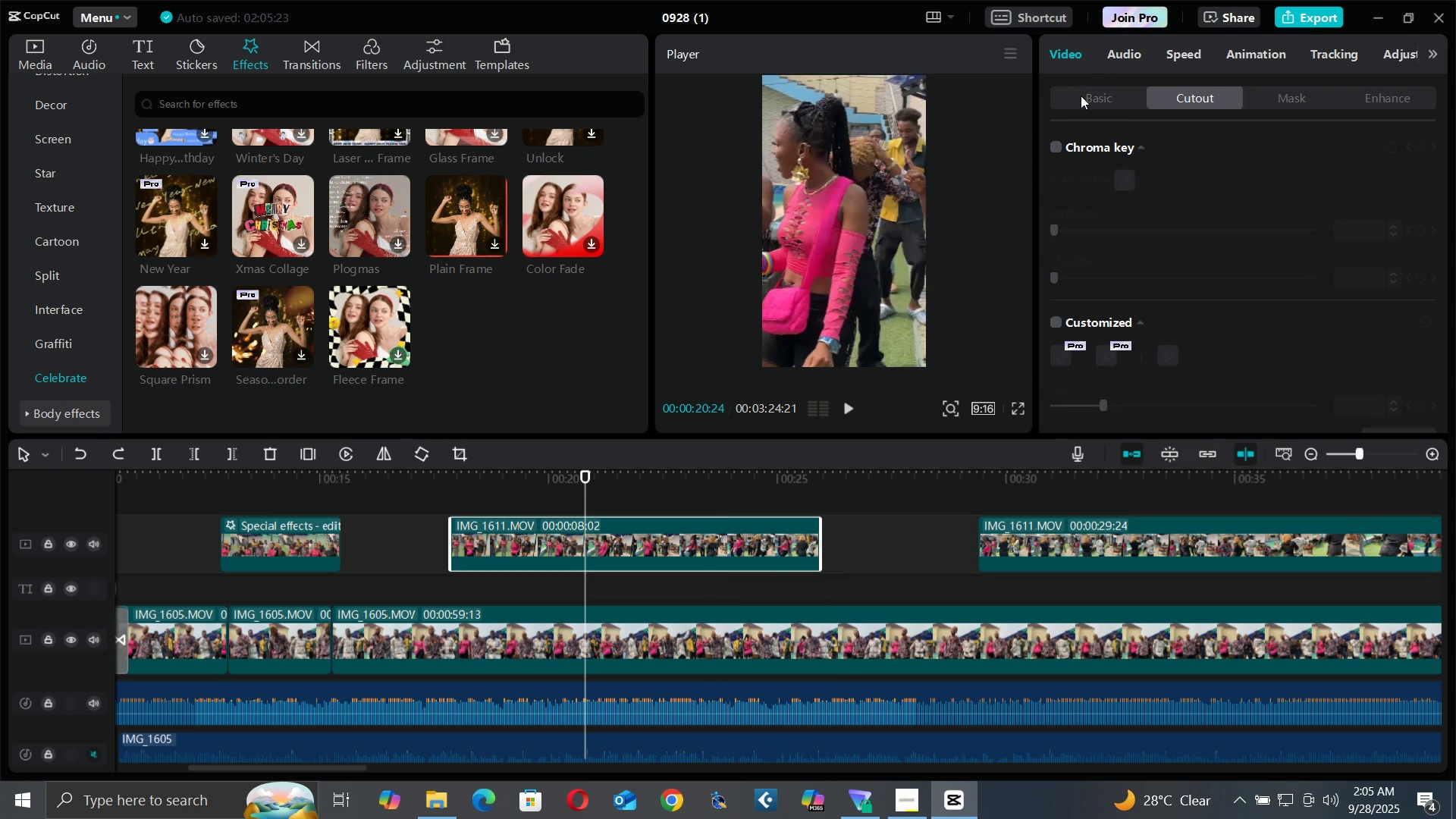 
triple_click([1081, 96])
 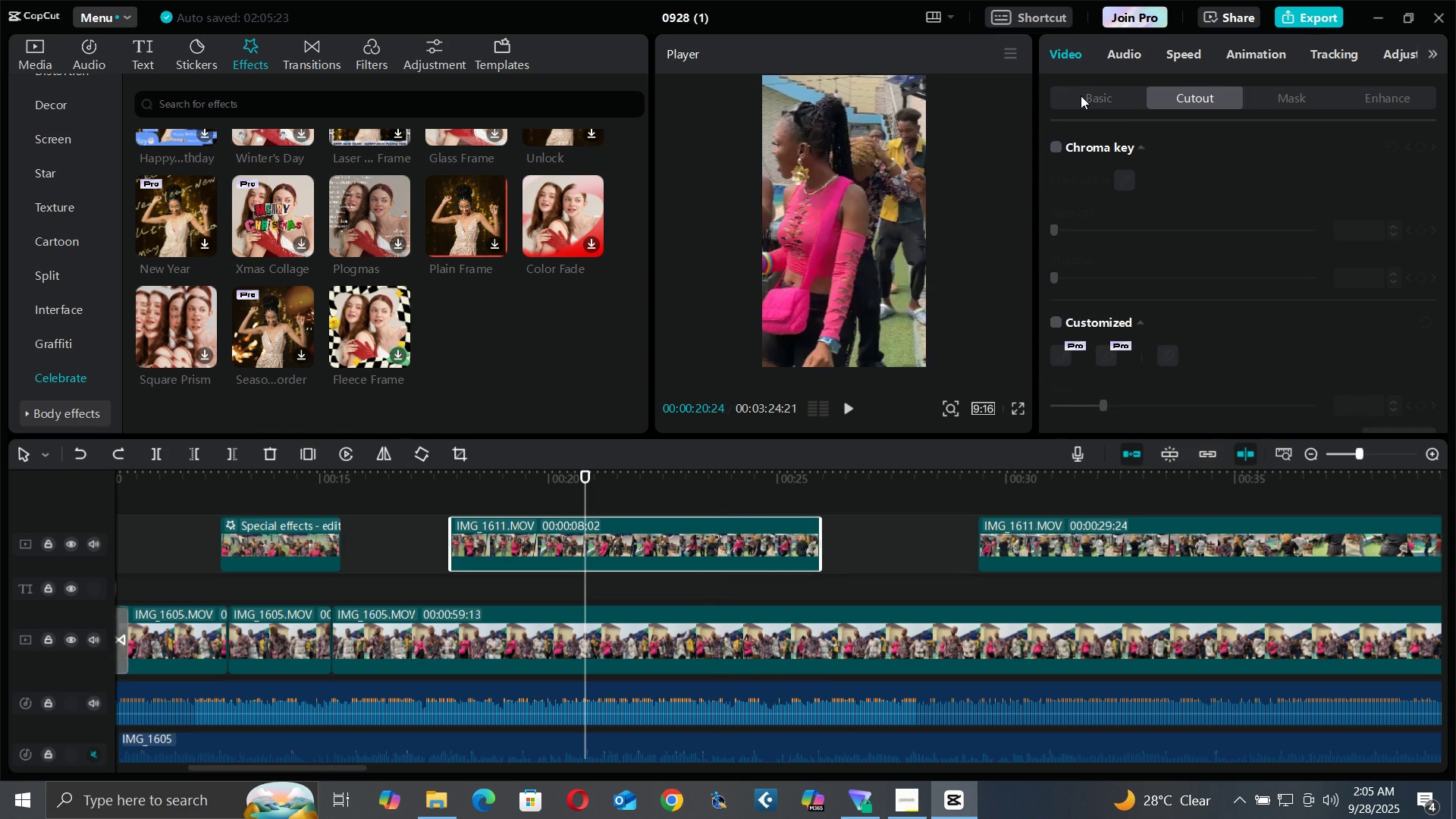 
triple_click([1081, 96])
 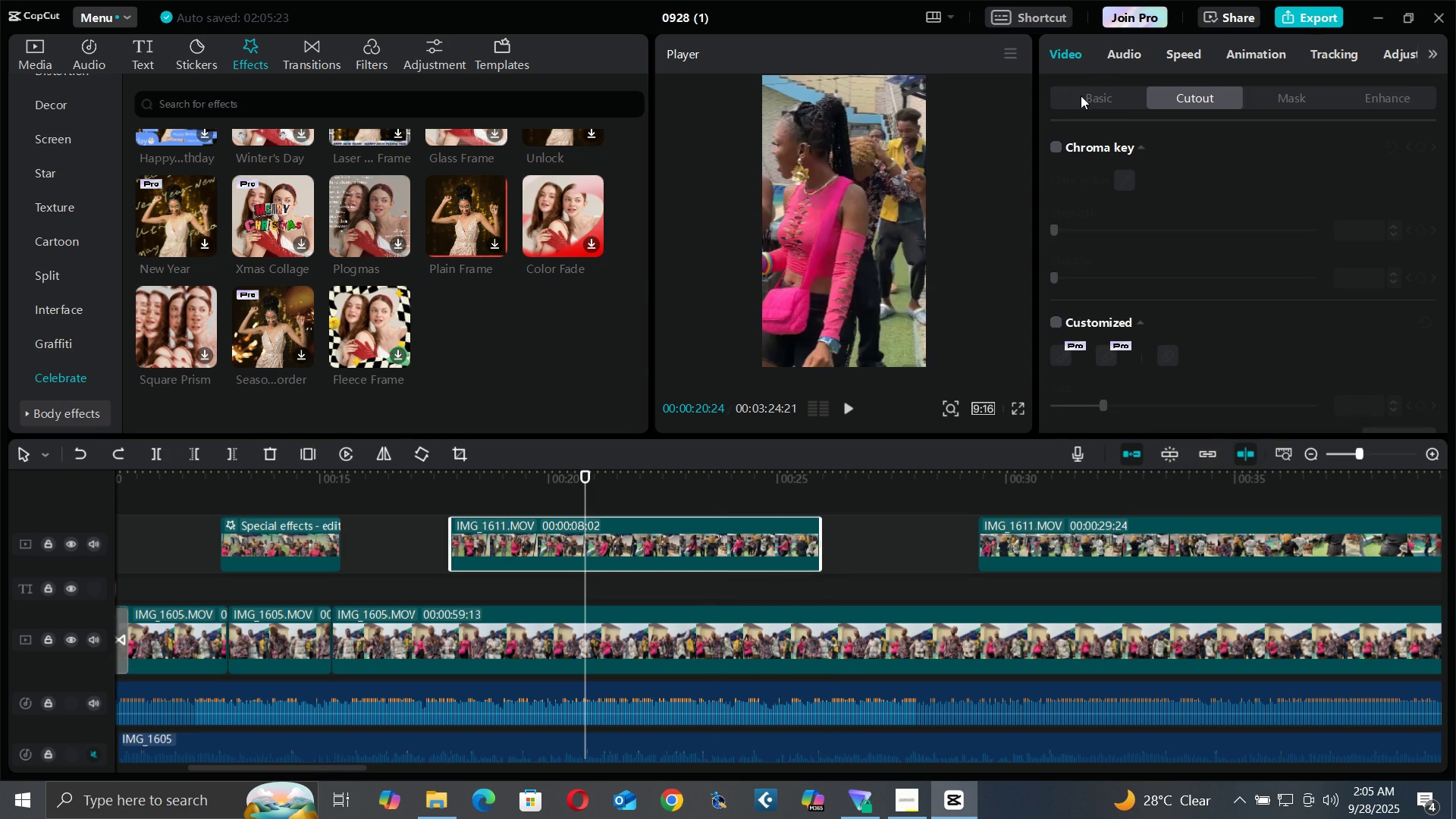 
triple_click([1081, 96])
 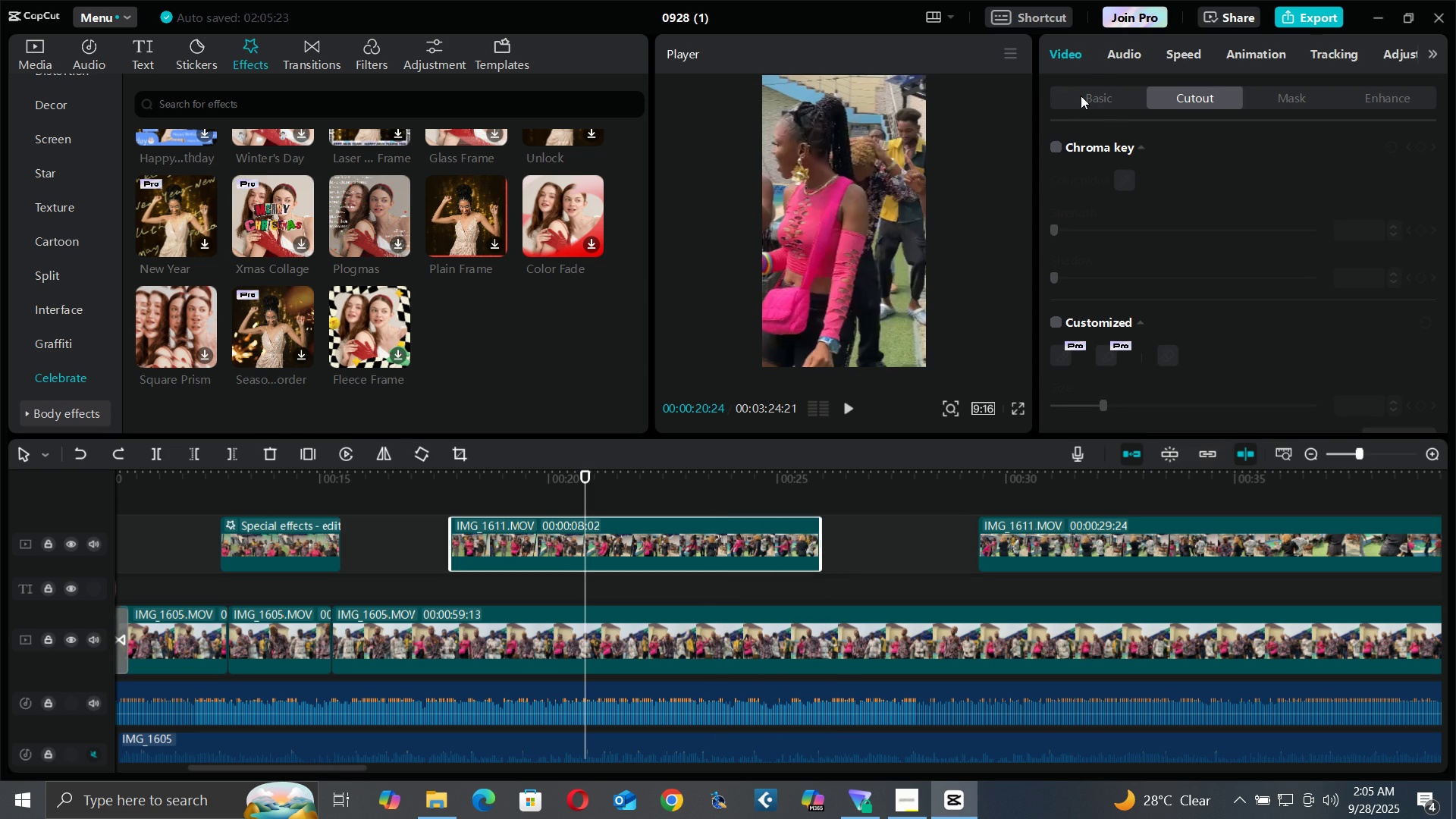 
triple_click([1081, 96])
 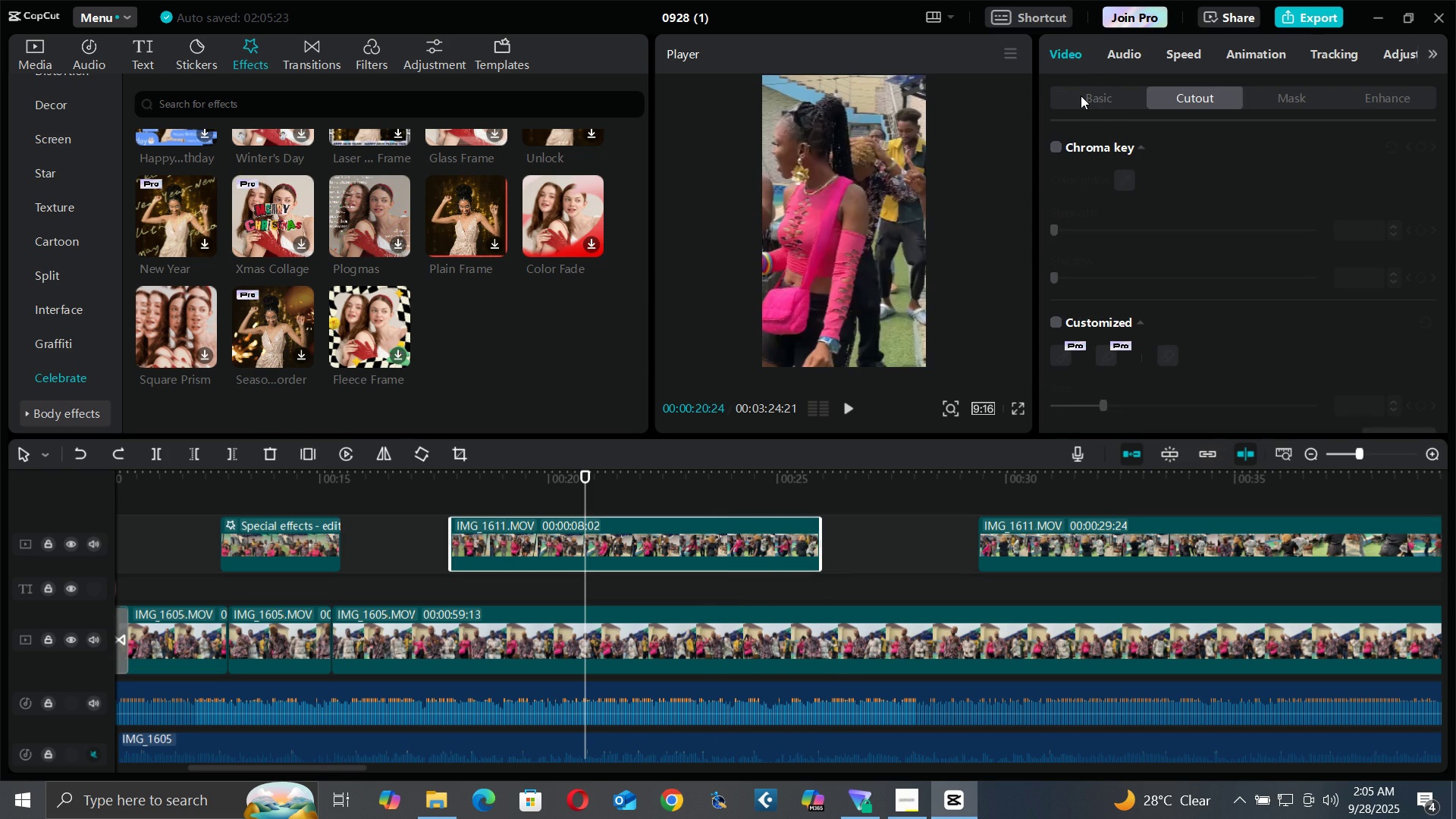 
triple_click([1081, 96])
 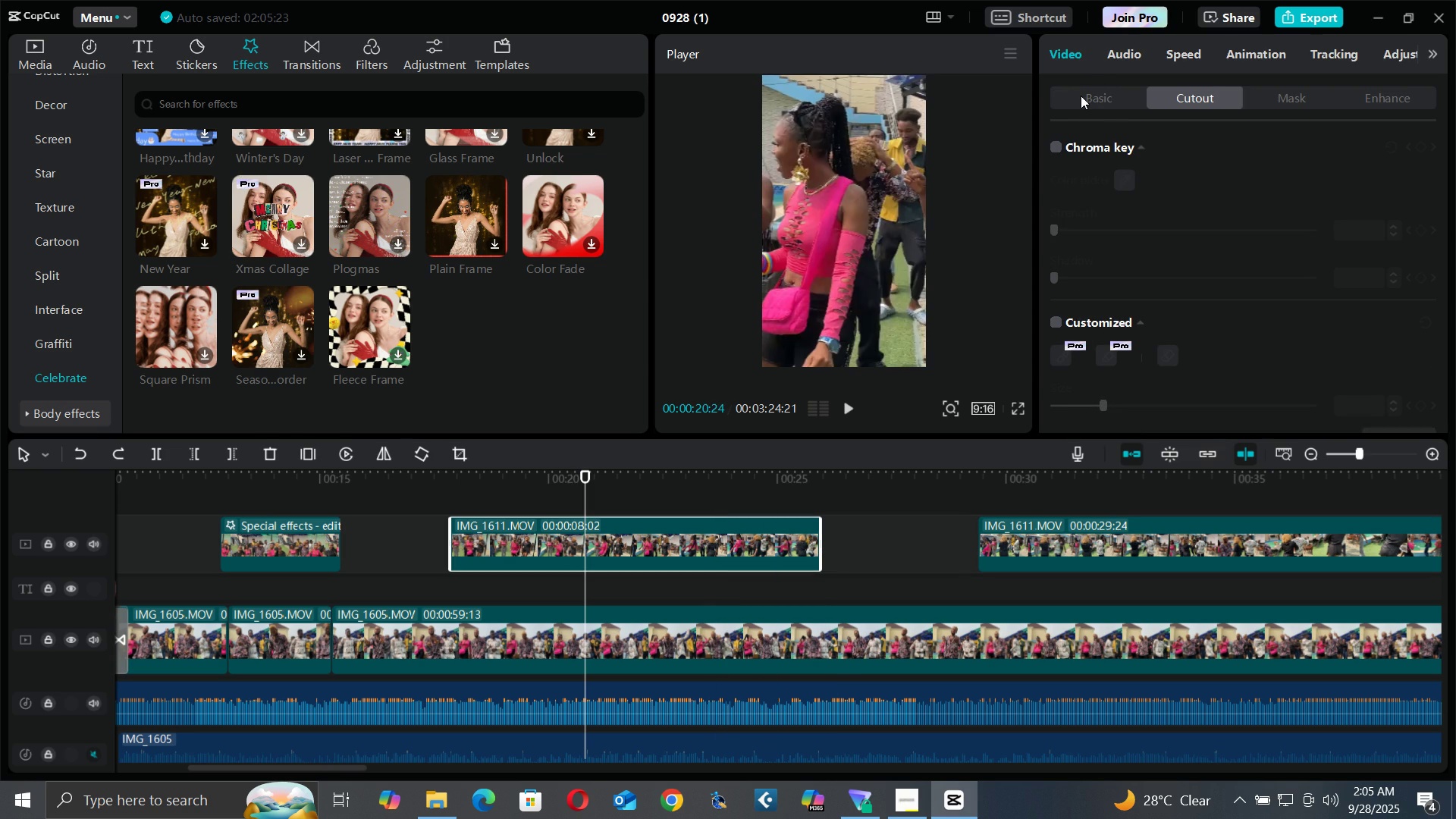 
triple_click([1081, 96])
 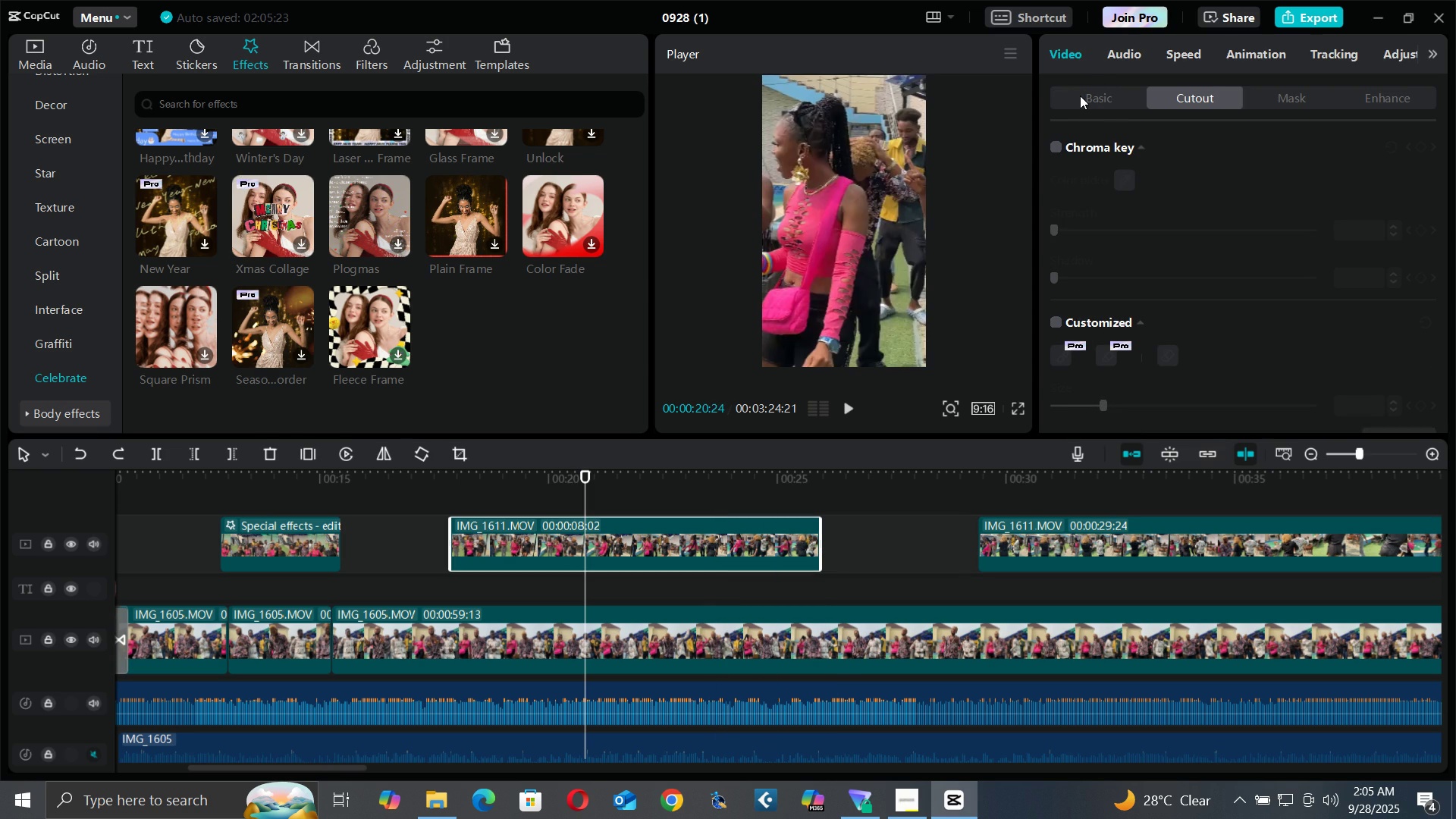 
triple_click([1081, 96])
 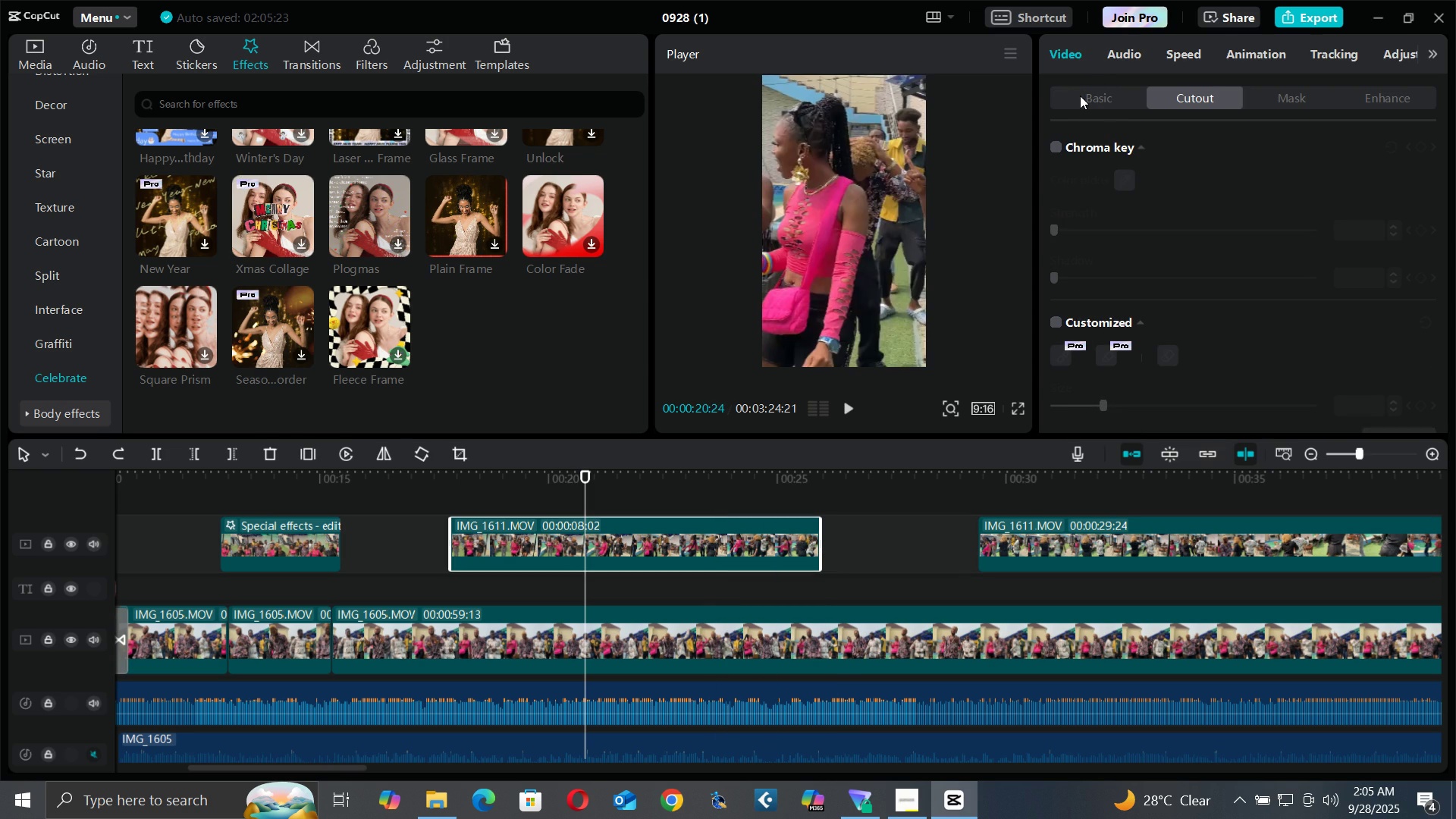 
triple_click([1080, 96])
 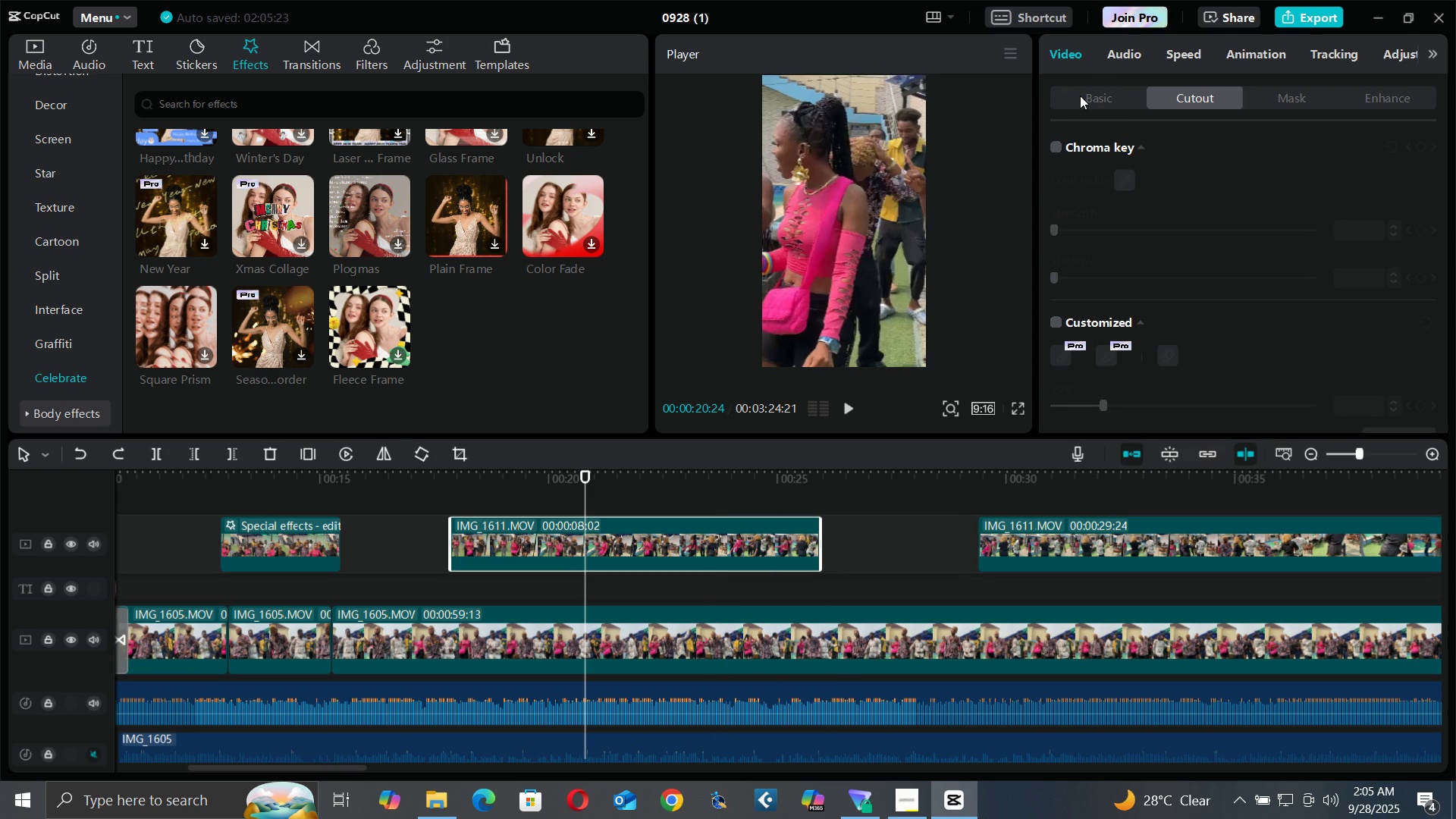 
triple_click([1080, 96])
 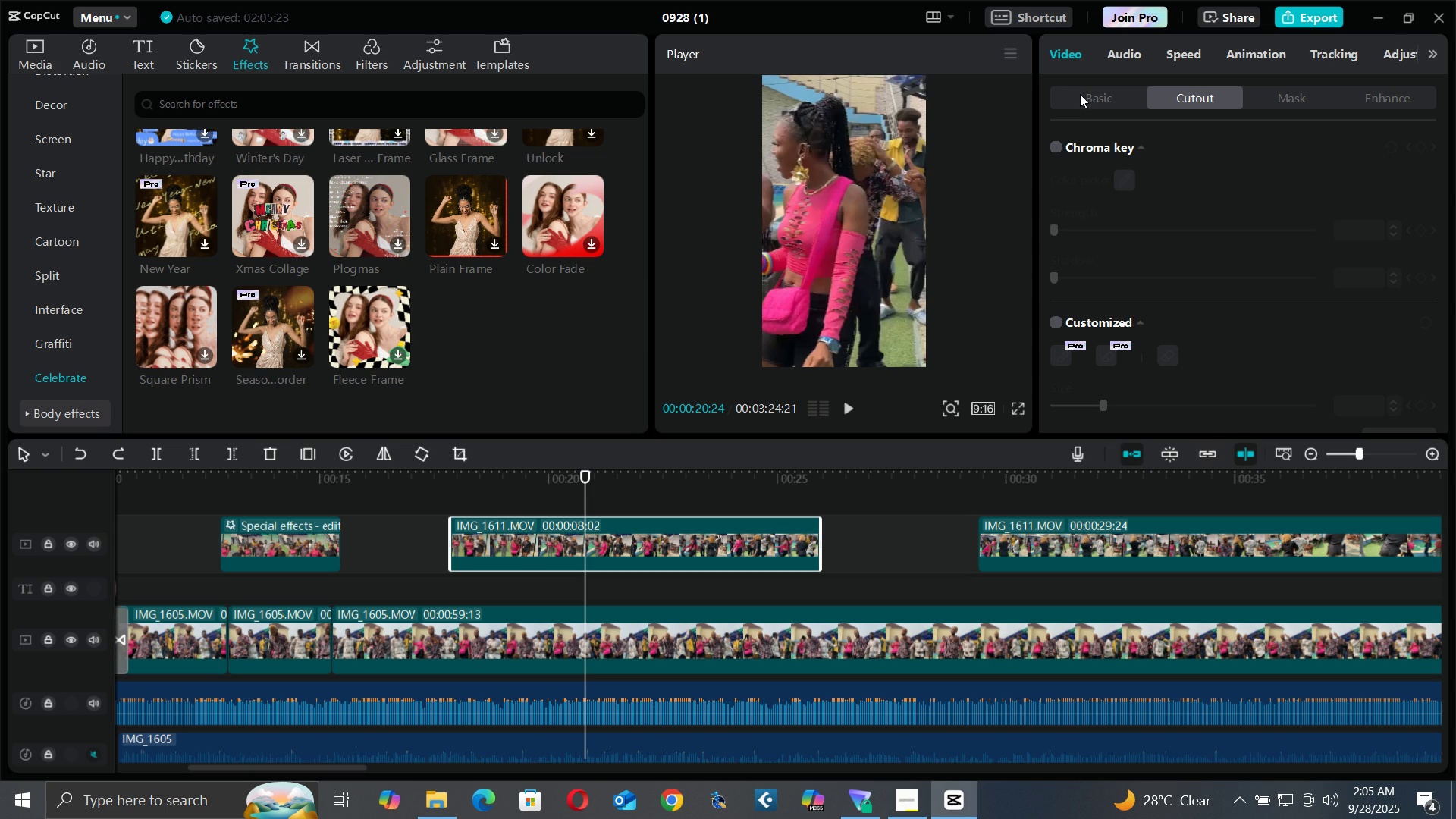 
triple_click([1080, 94])